 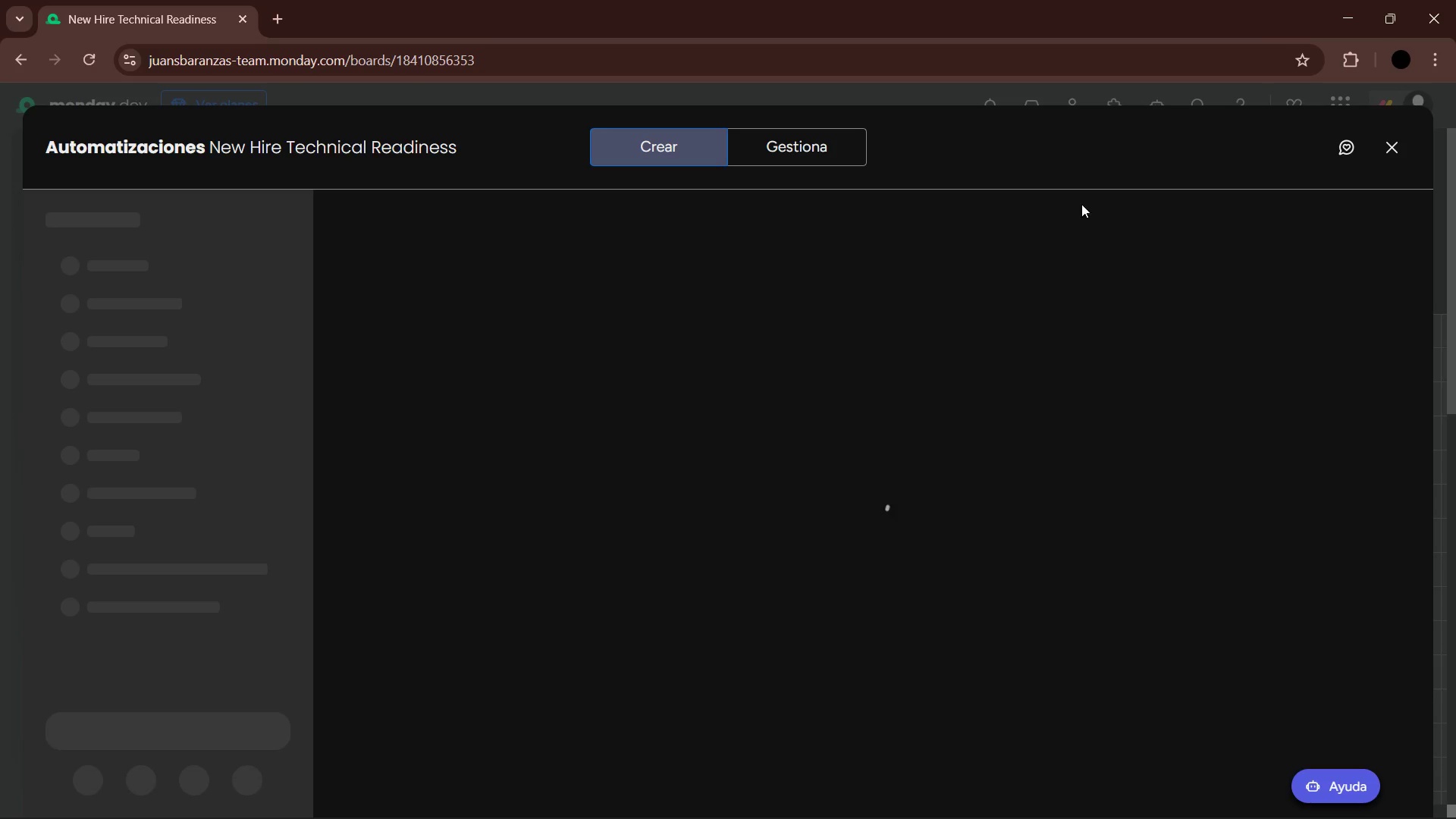 
mouse_move([619, 450])
 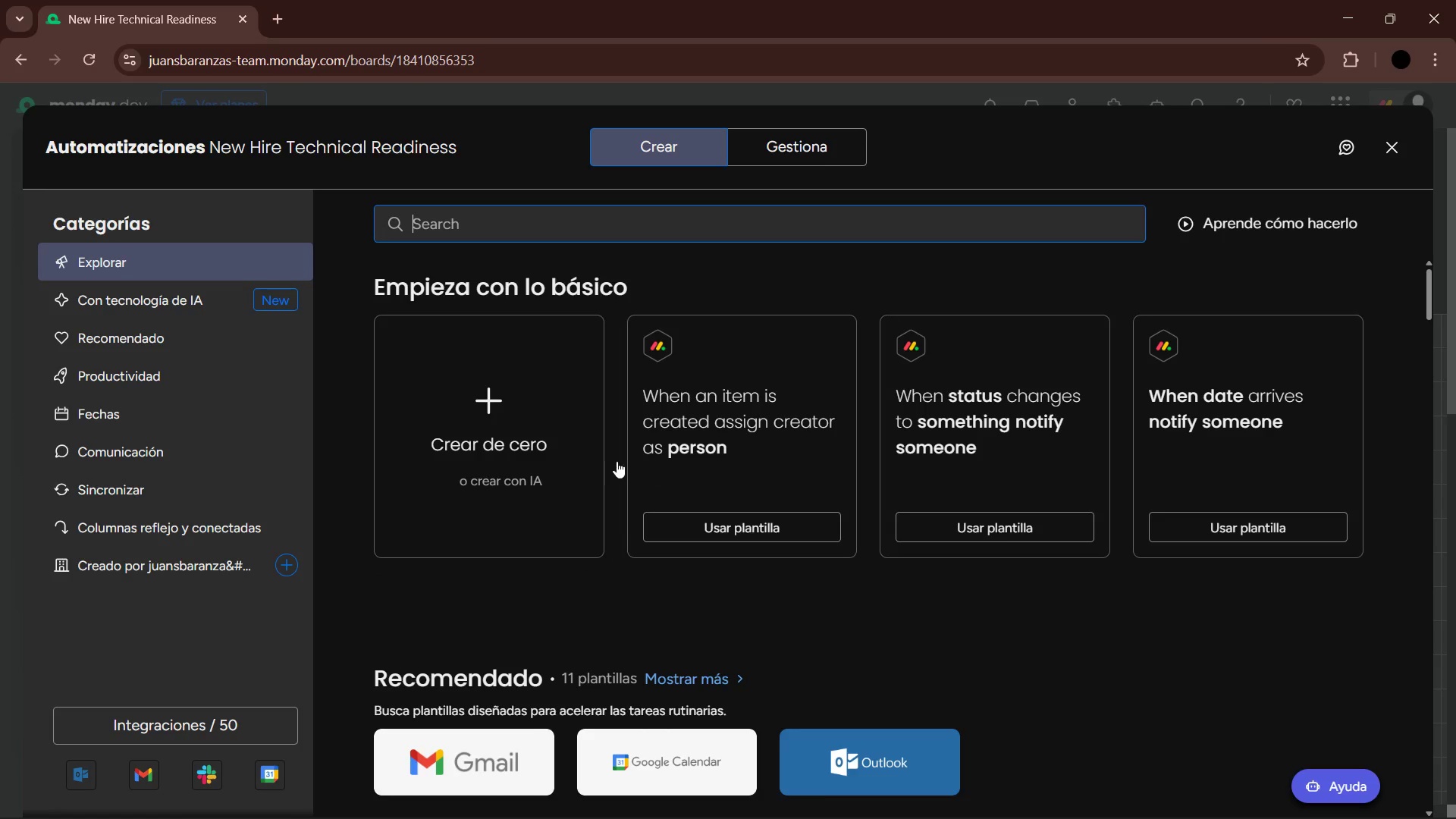 
left_click([558, 452])
 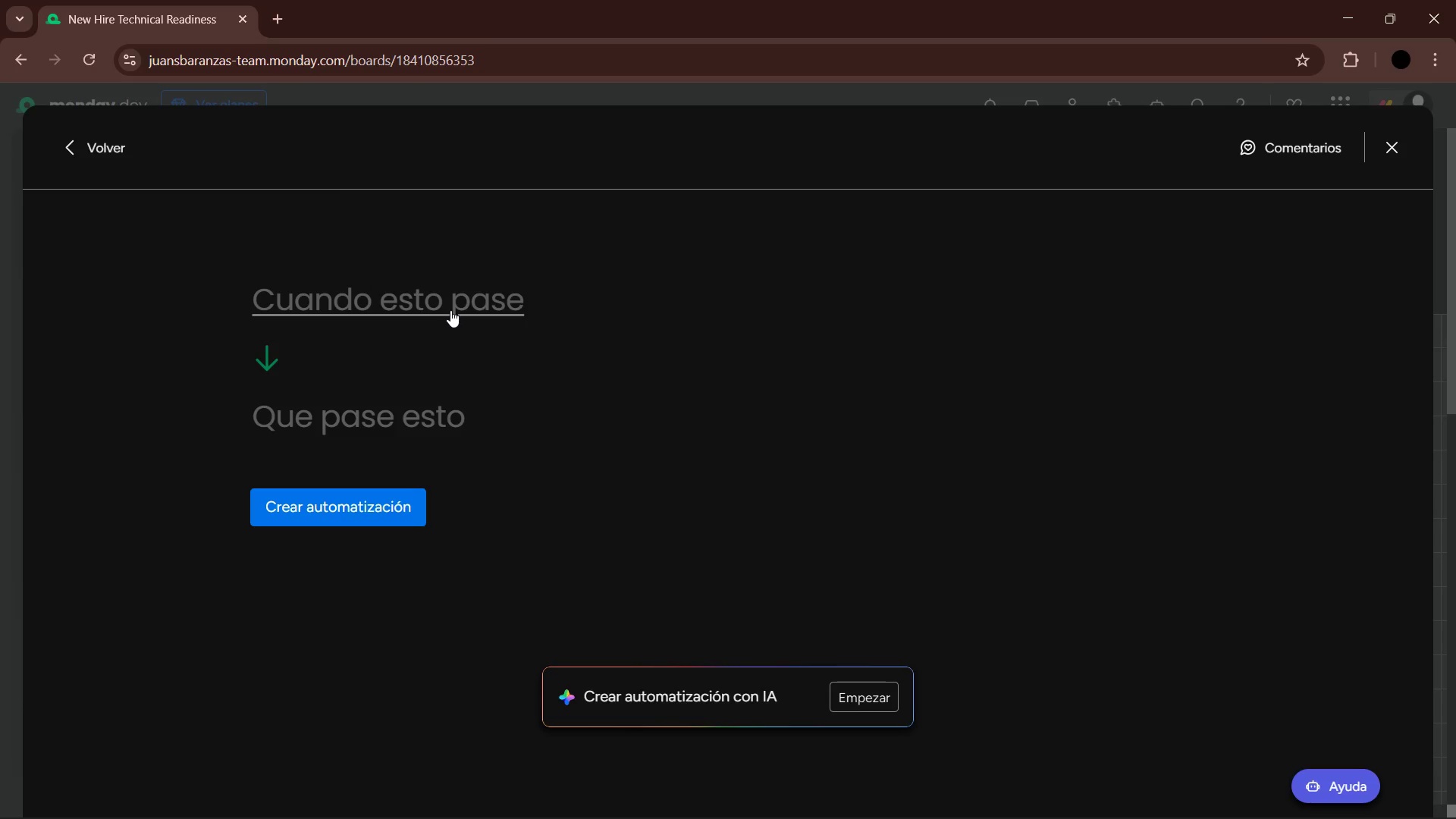 
wait(35.02)
 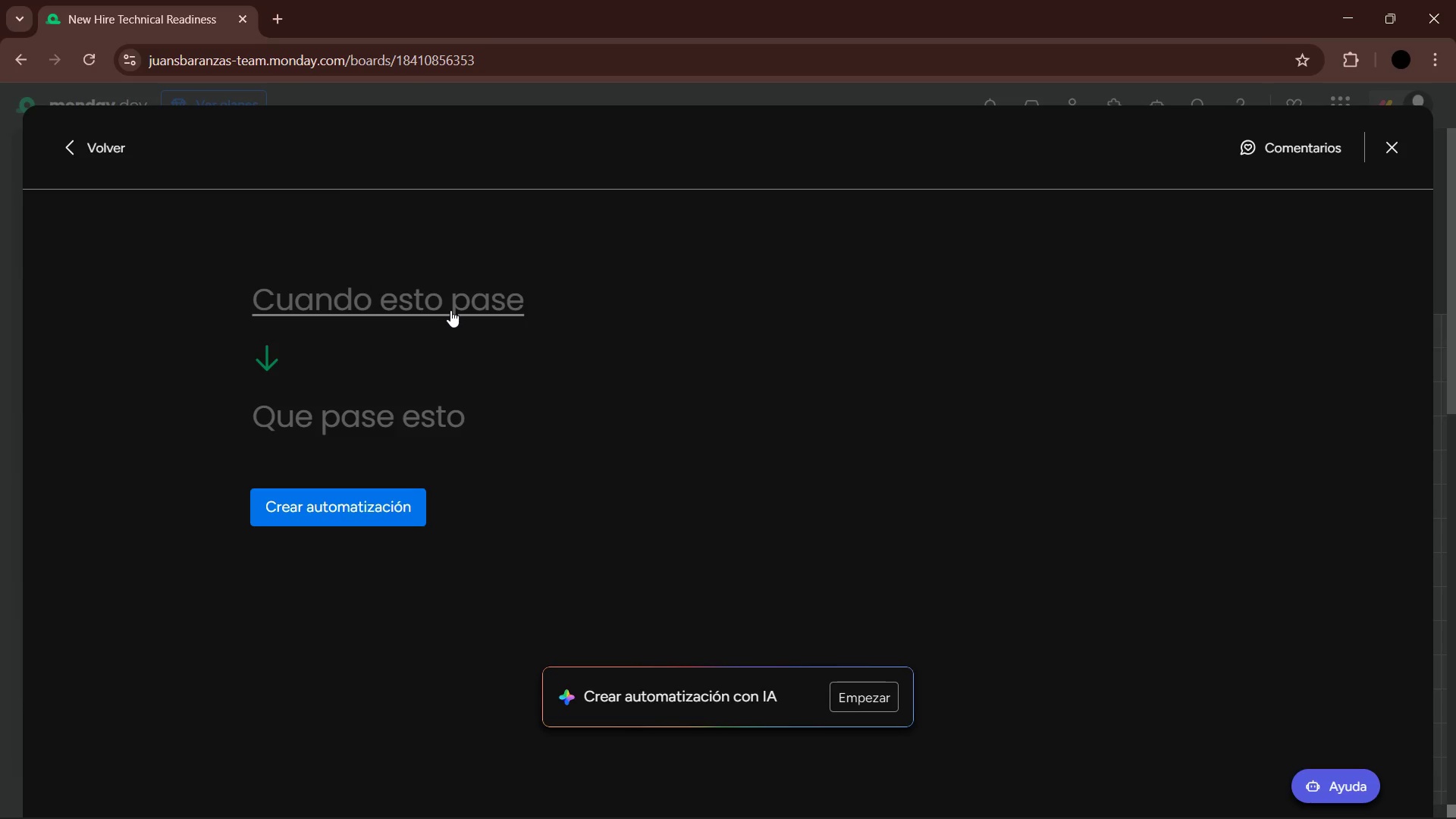 
left_click([450, 310])
 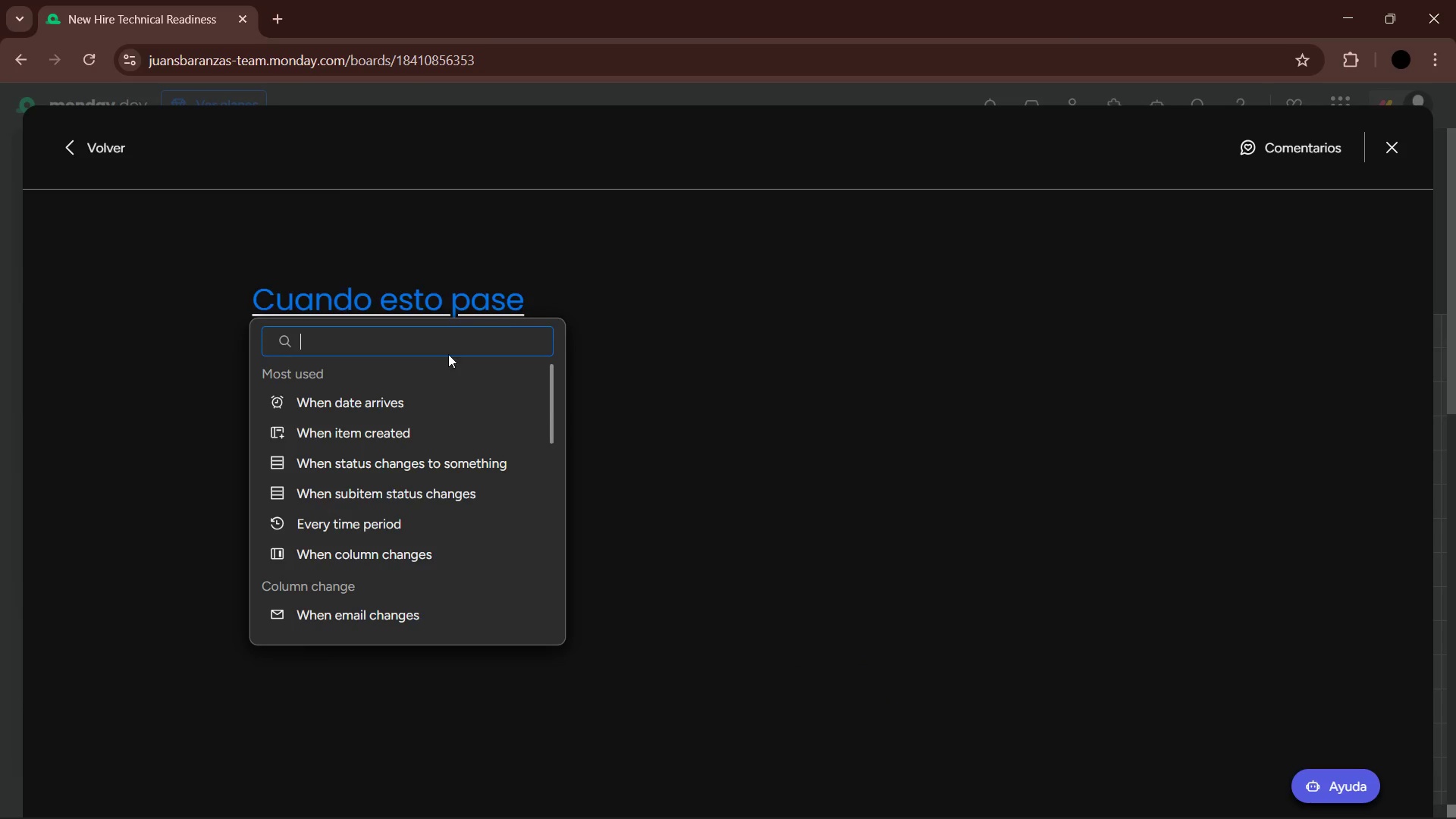 
left_click([415, 466])
 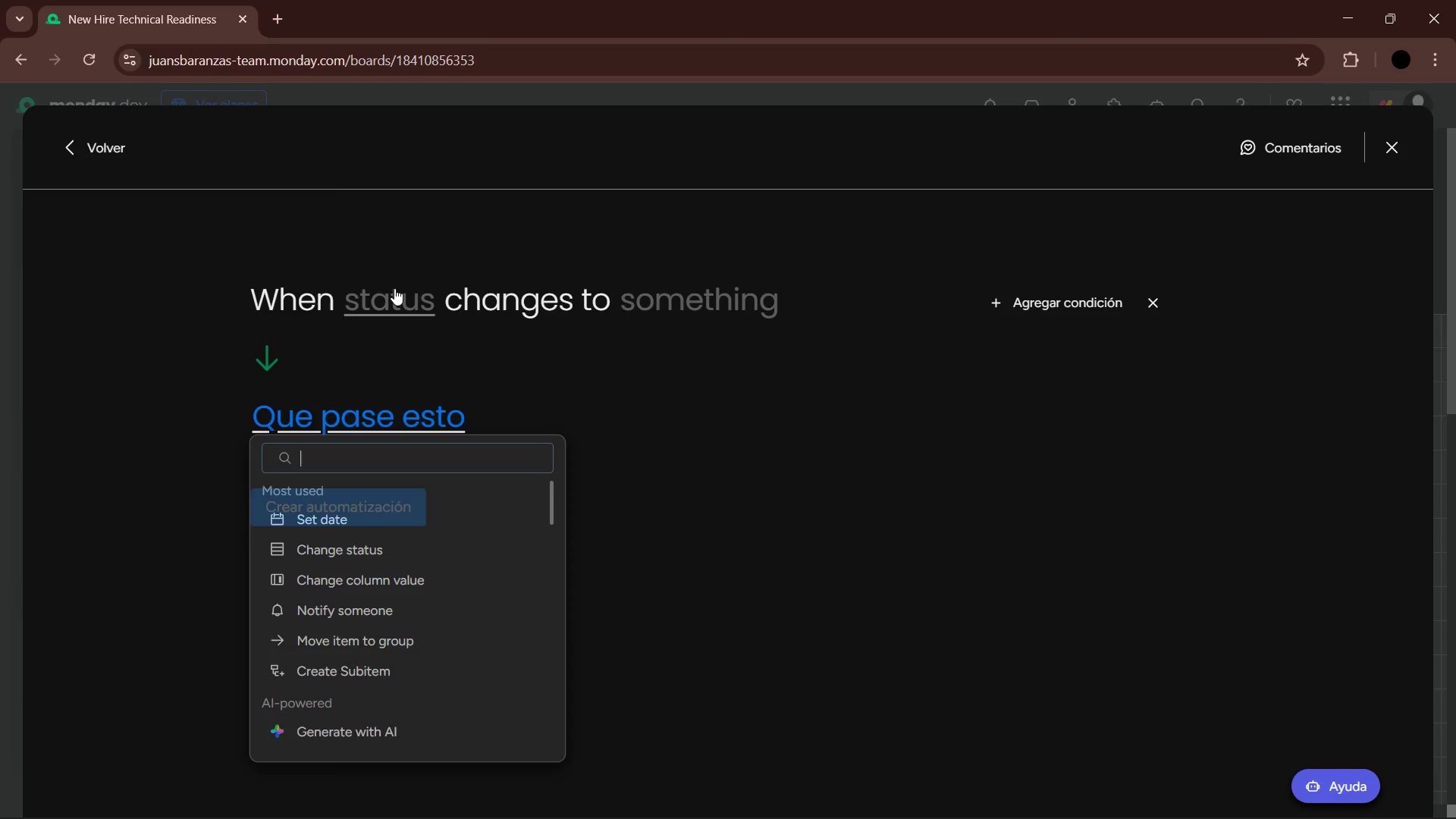 
left_click([394, 288])
 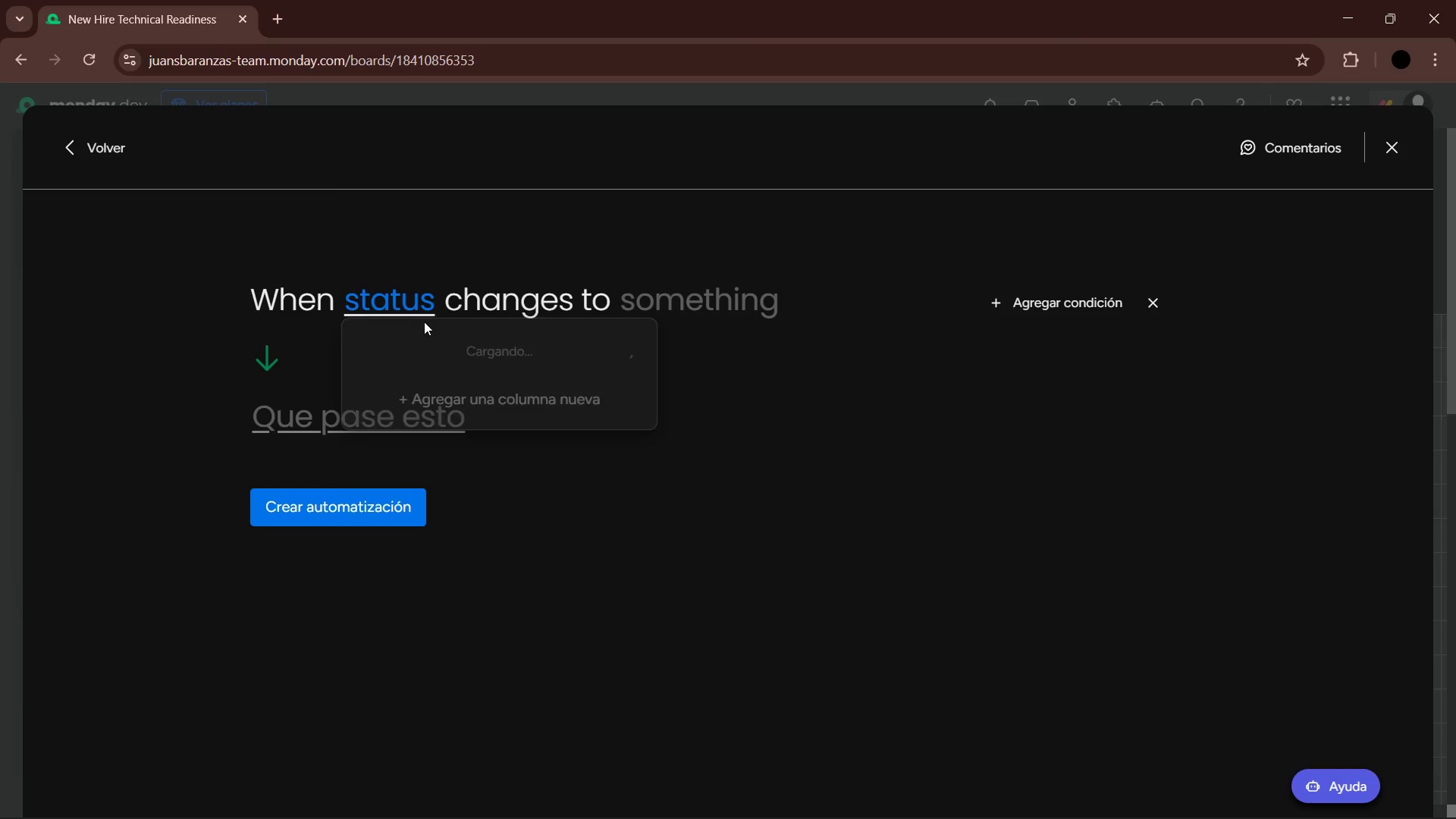 
mouse_move([482, 416])
 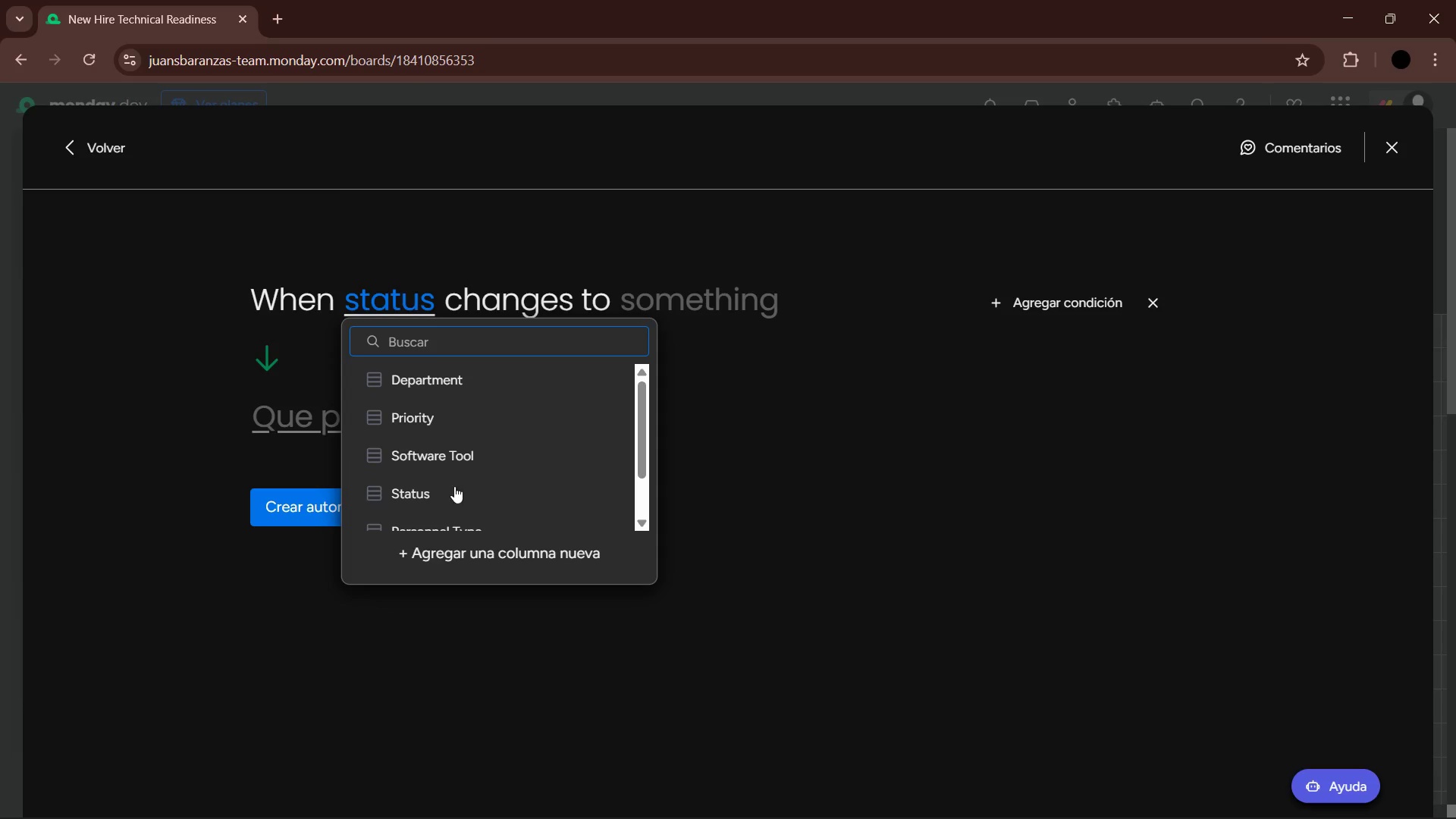 
left_click([442, 505])
 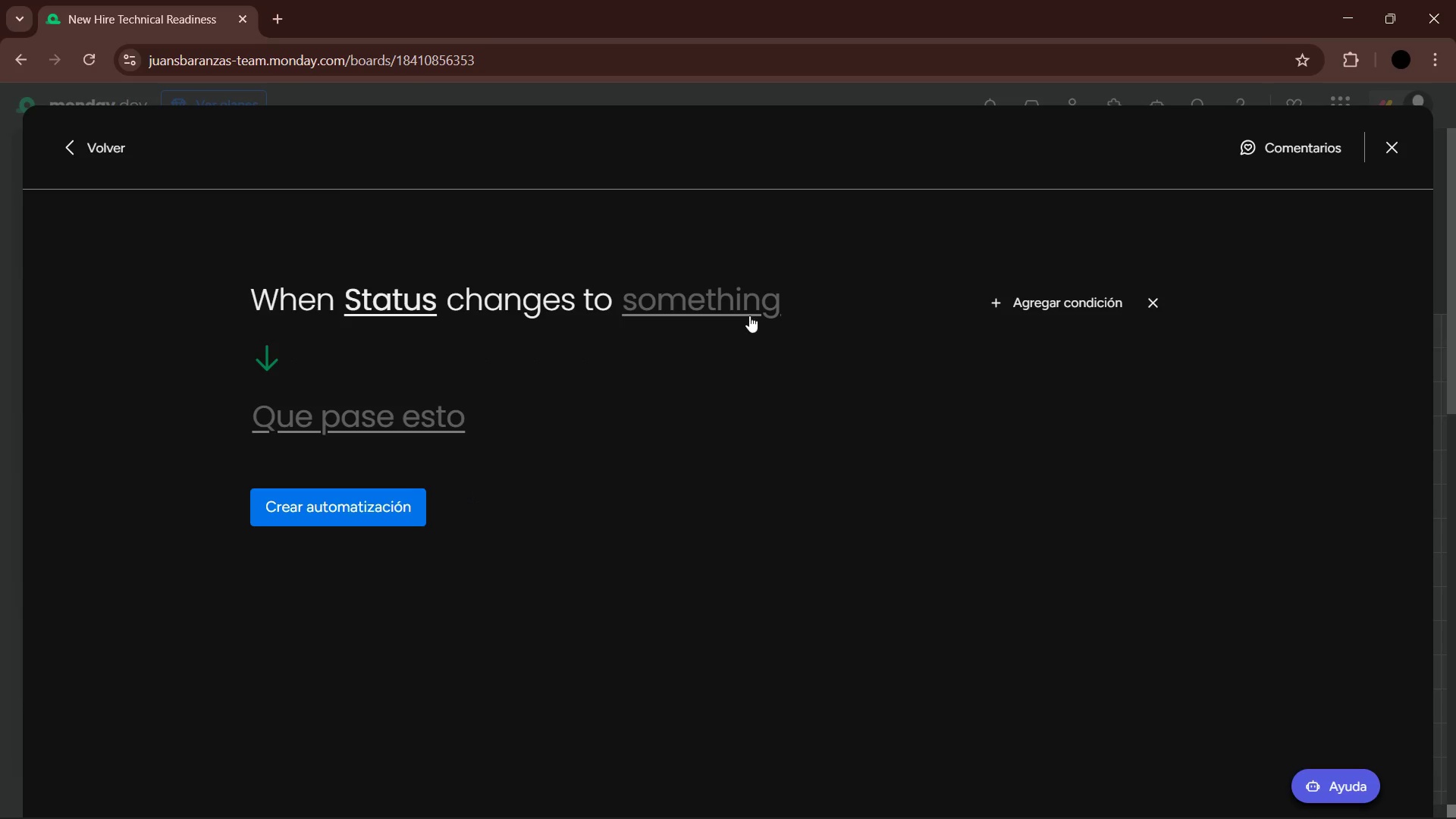 
left_click([745, 315])
 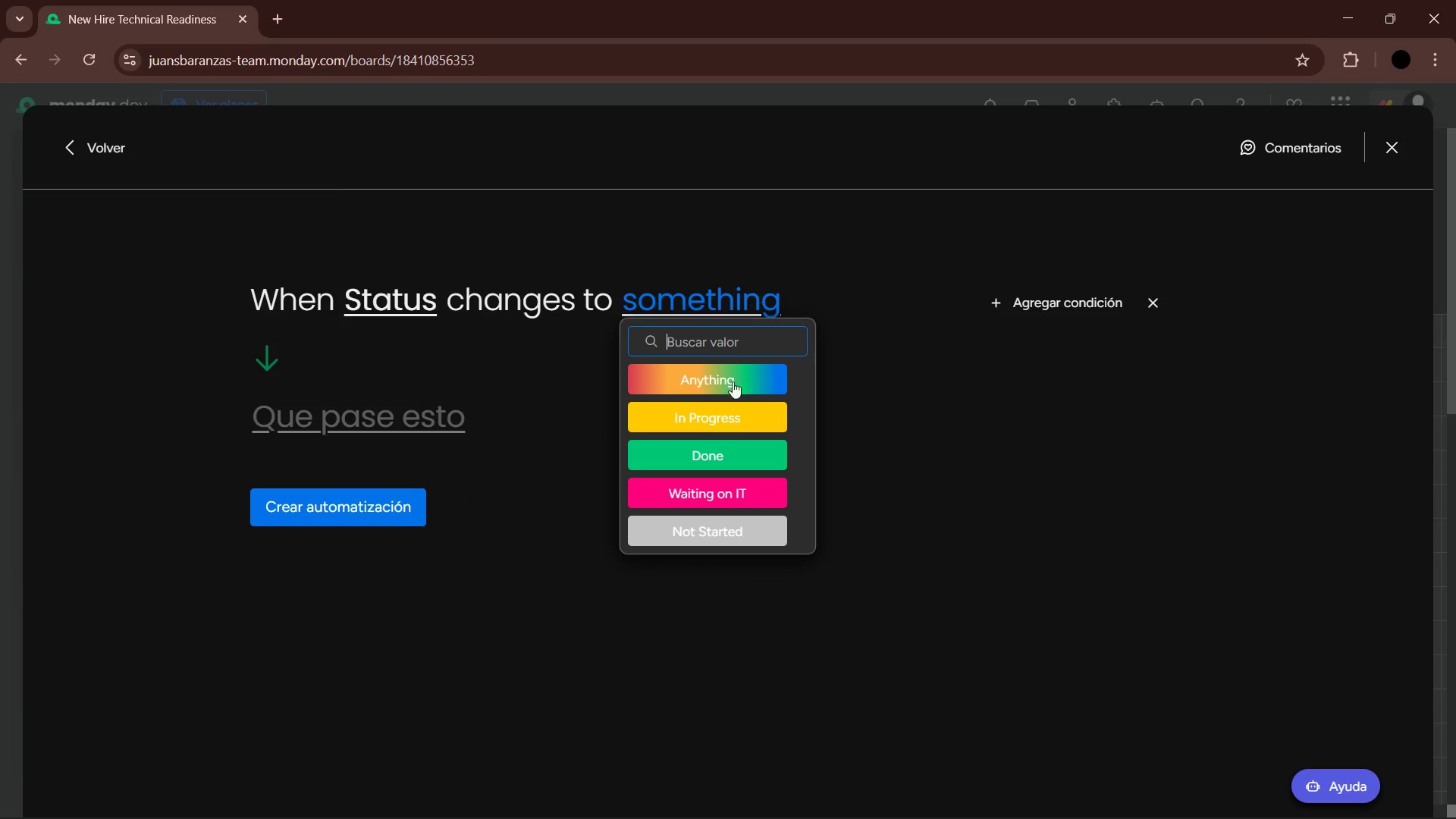 
left_click([744, 486])
 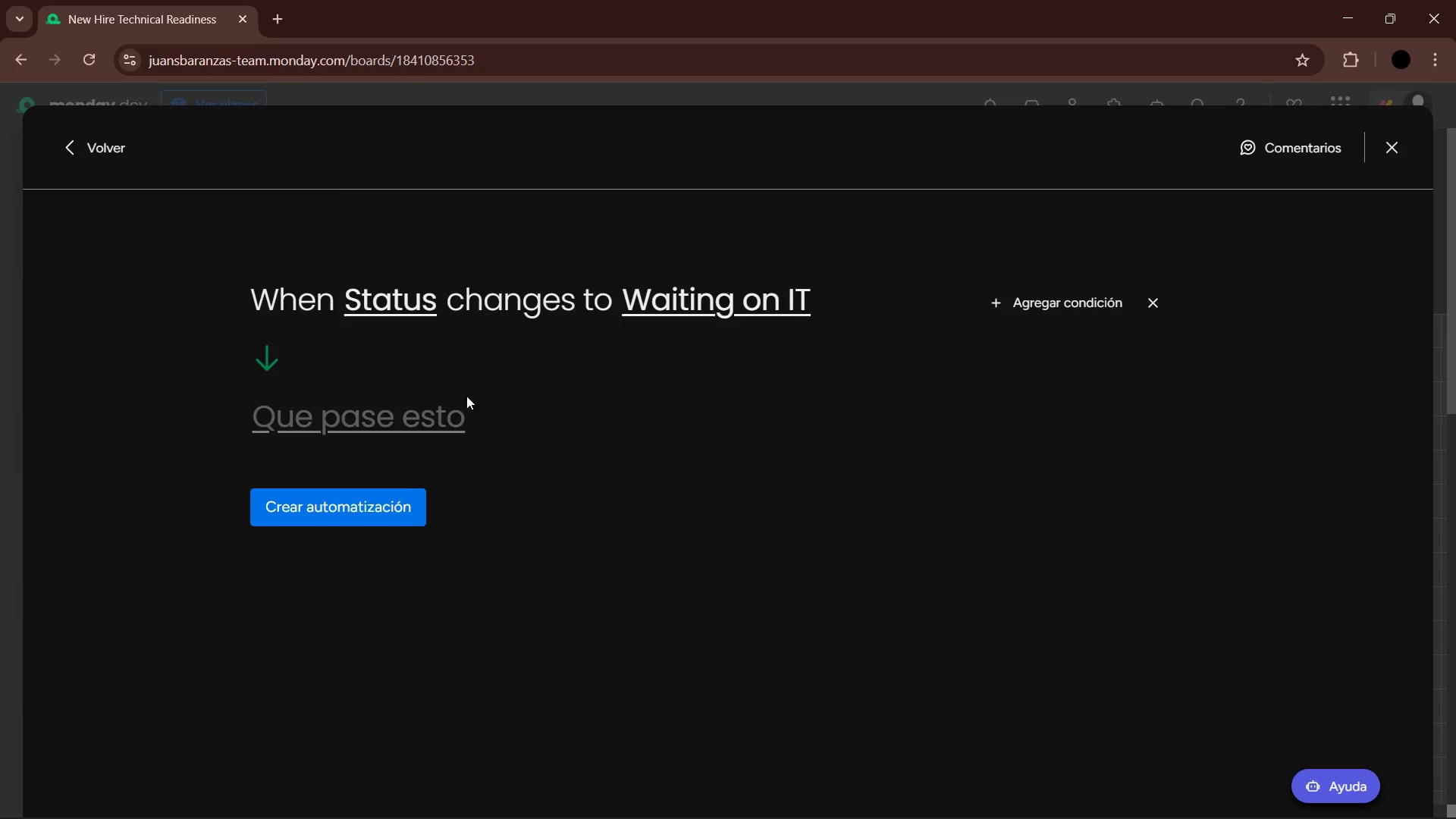 
left_click([396, 419])
 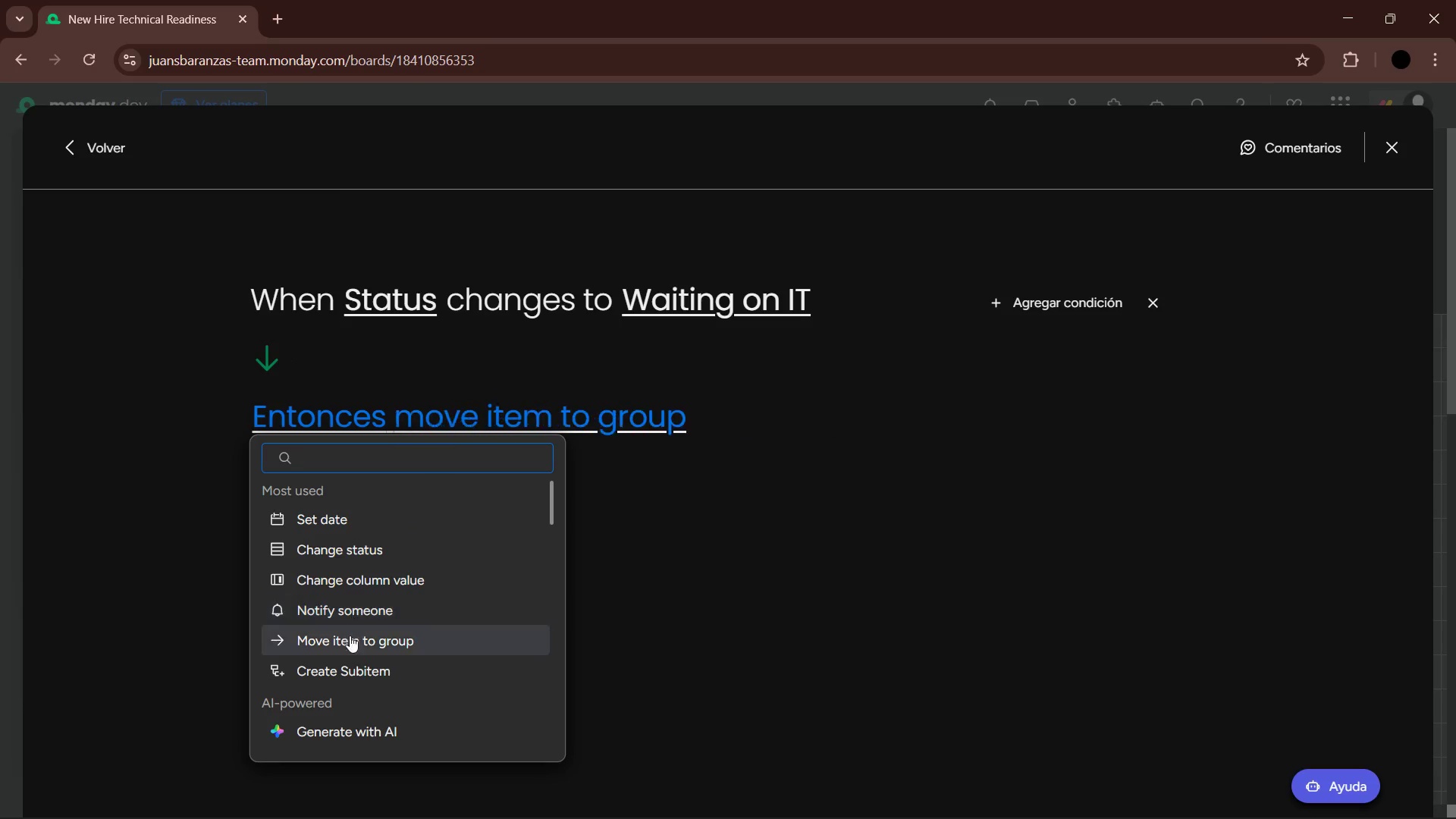 
left_click([351, 614])
 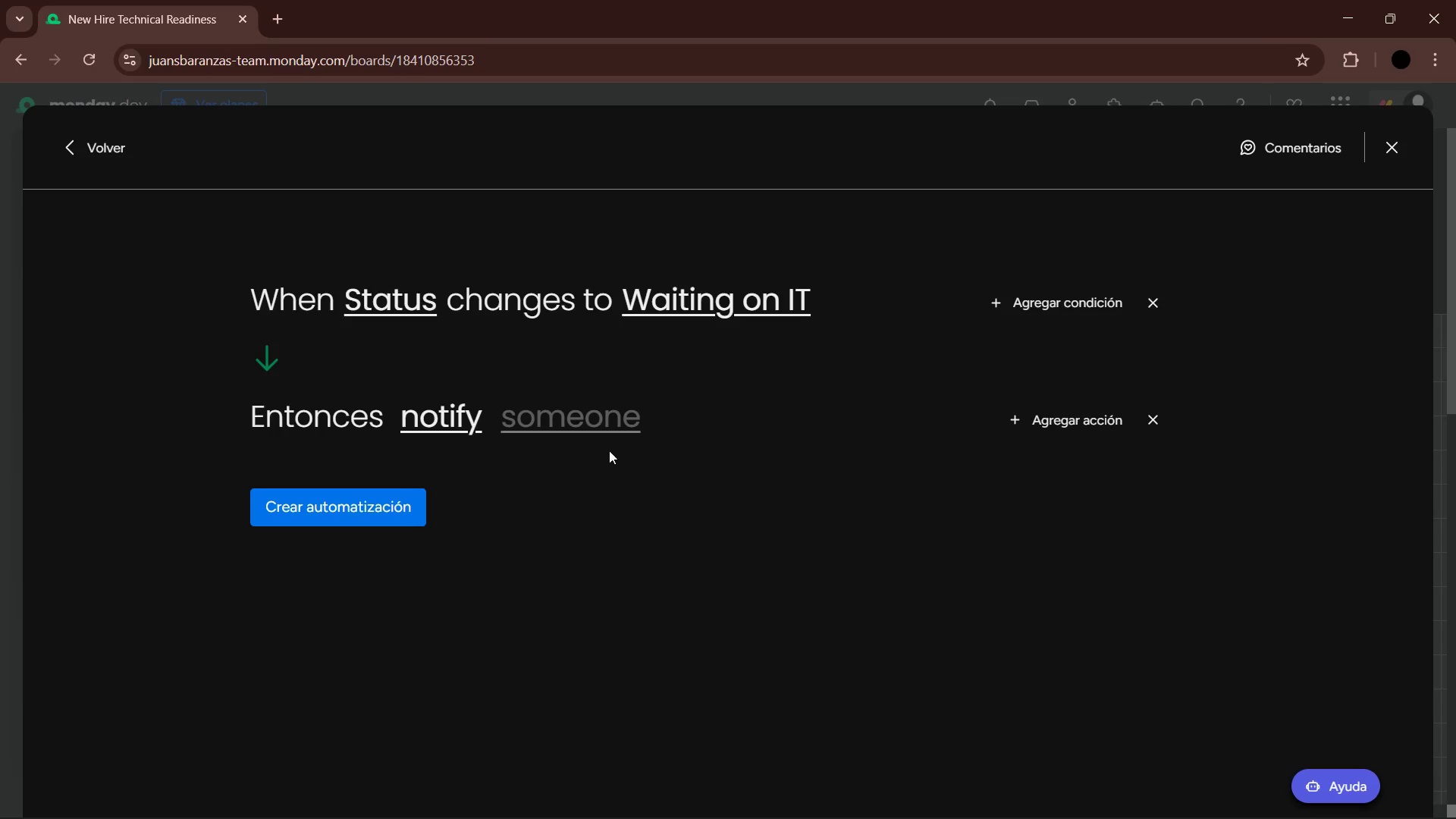 
left_click([587, 423])
 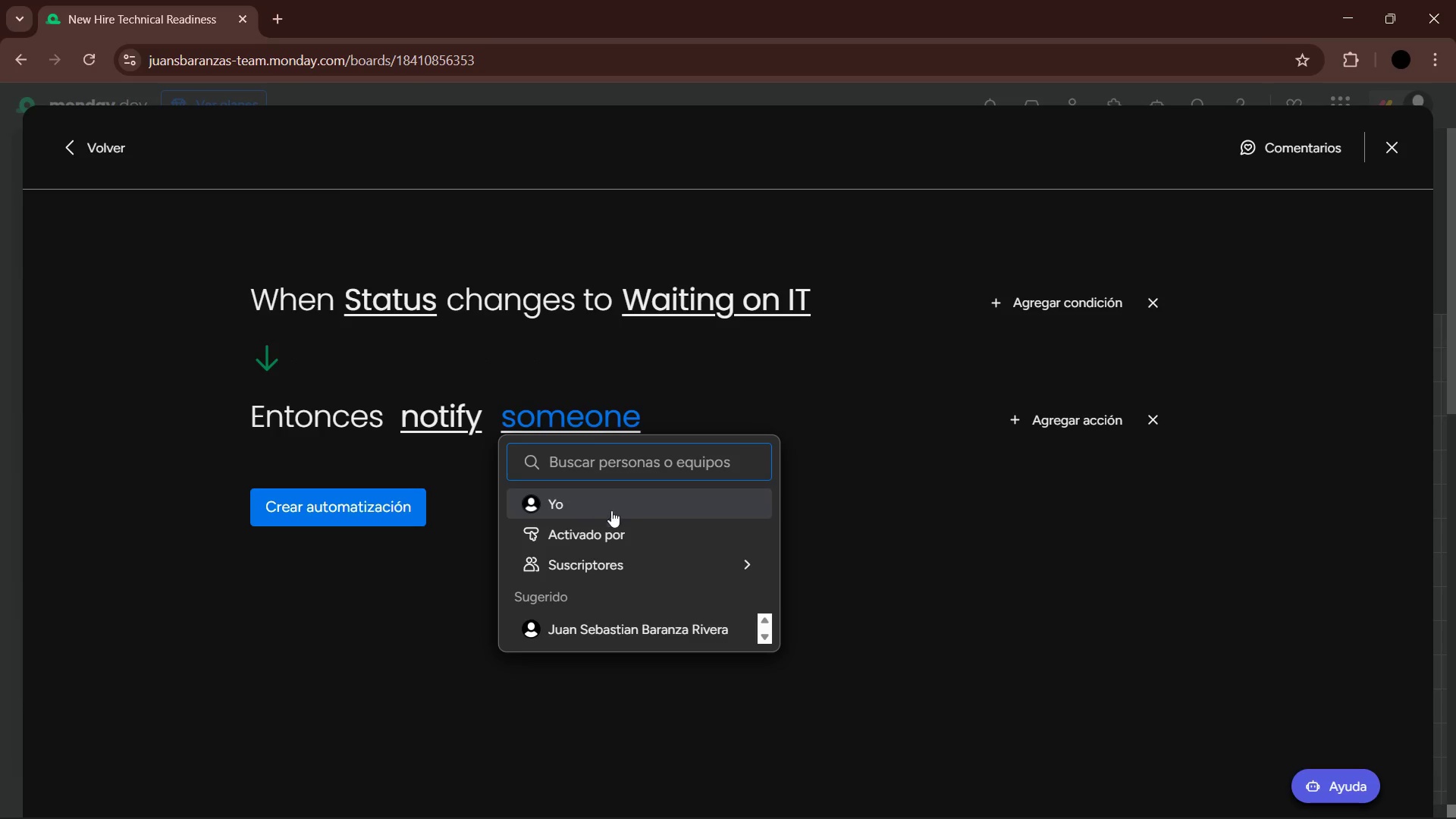 
mouse_move([639, 529])
 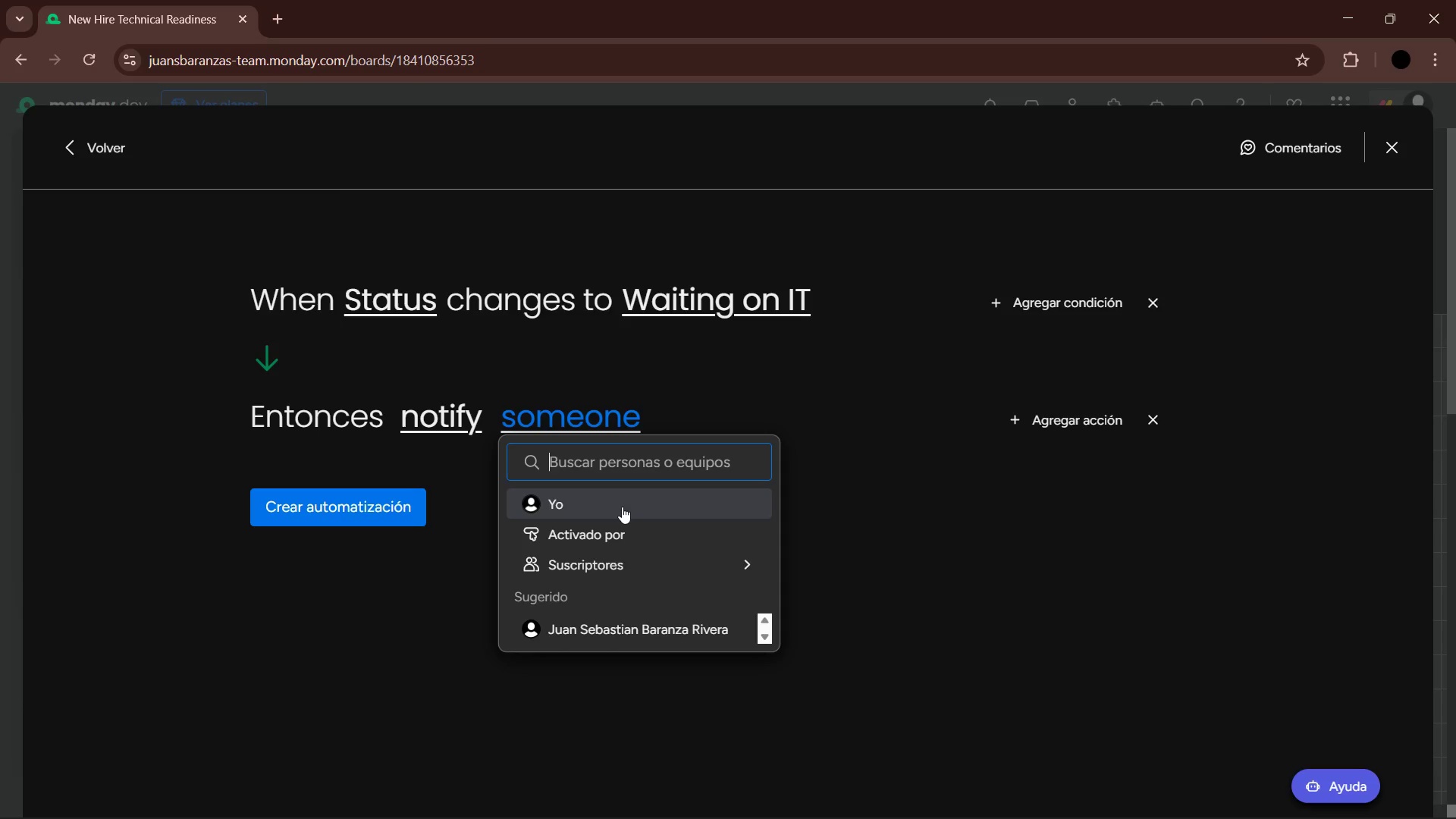 
scroll: coordinate [648, 627], scroll_direction: down, amount: 6.0
 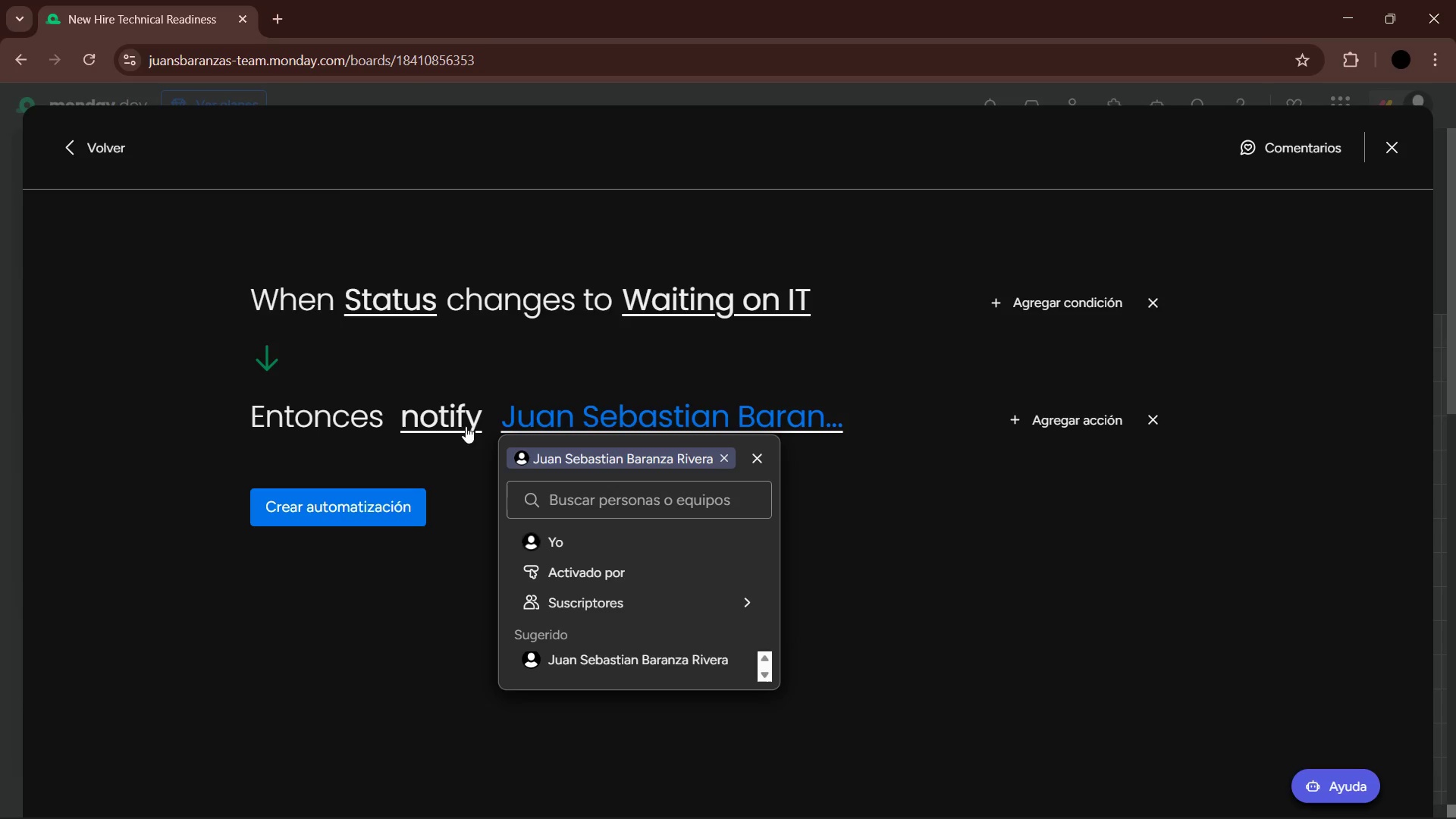 
double_click([466, 416])
 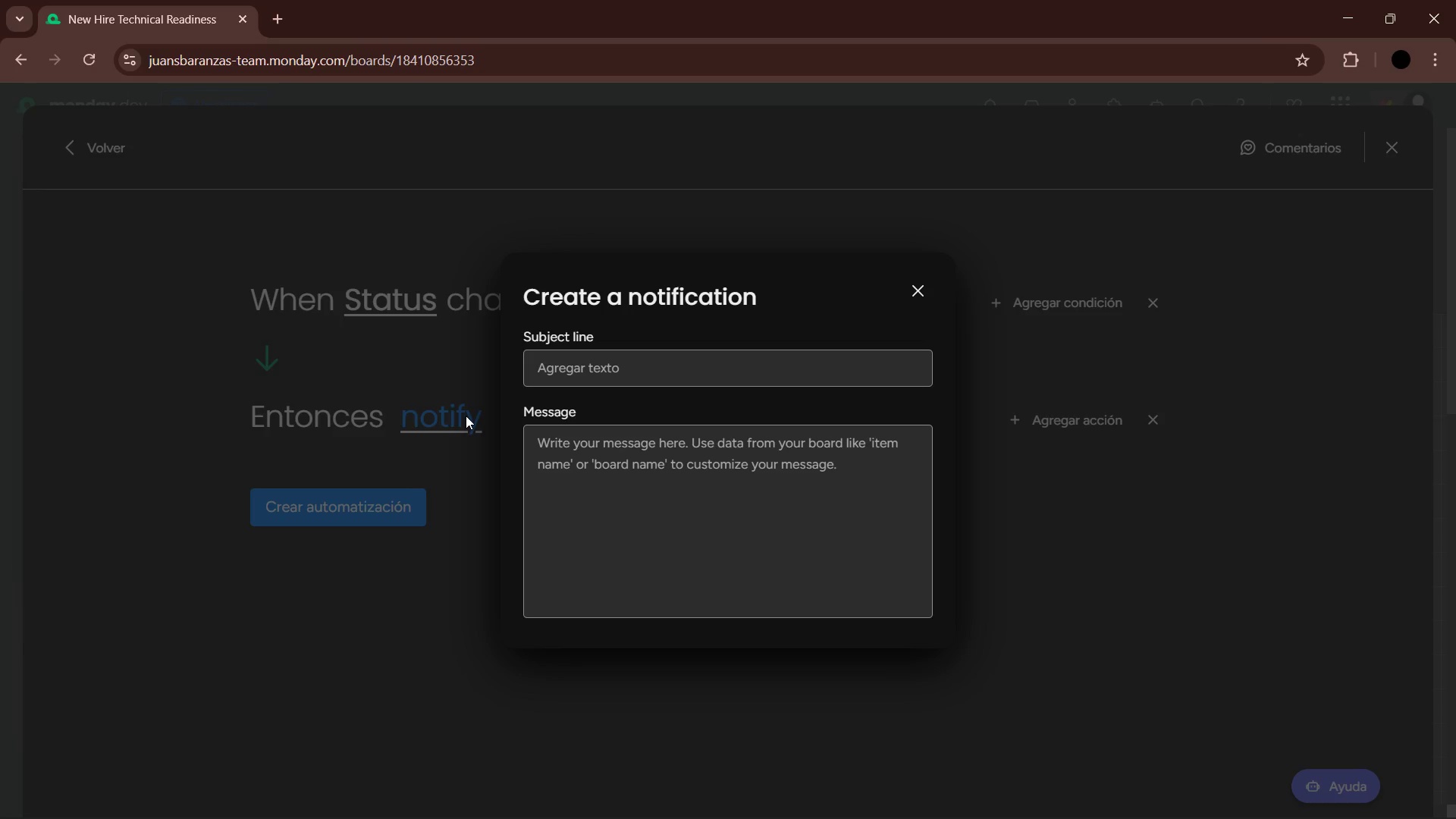 
wait(16.65)
 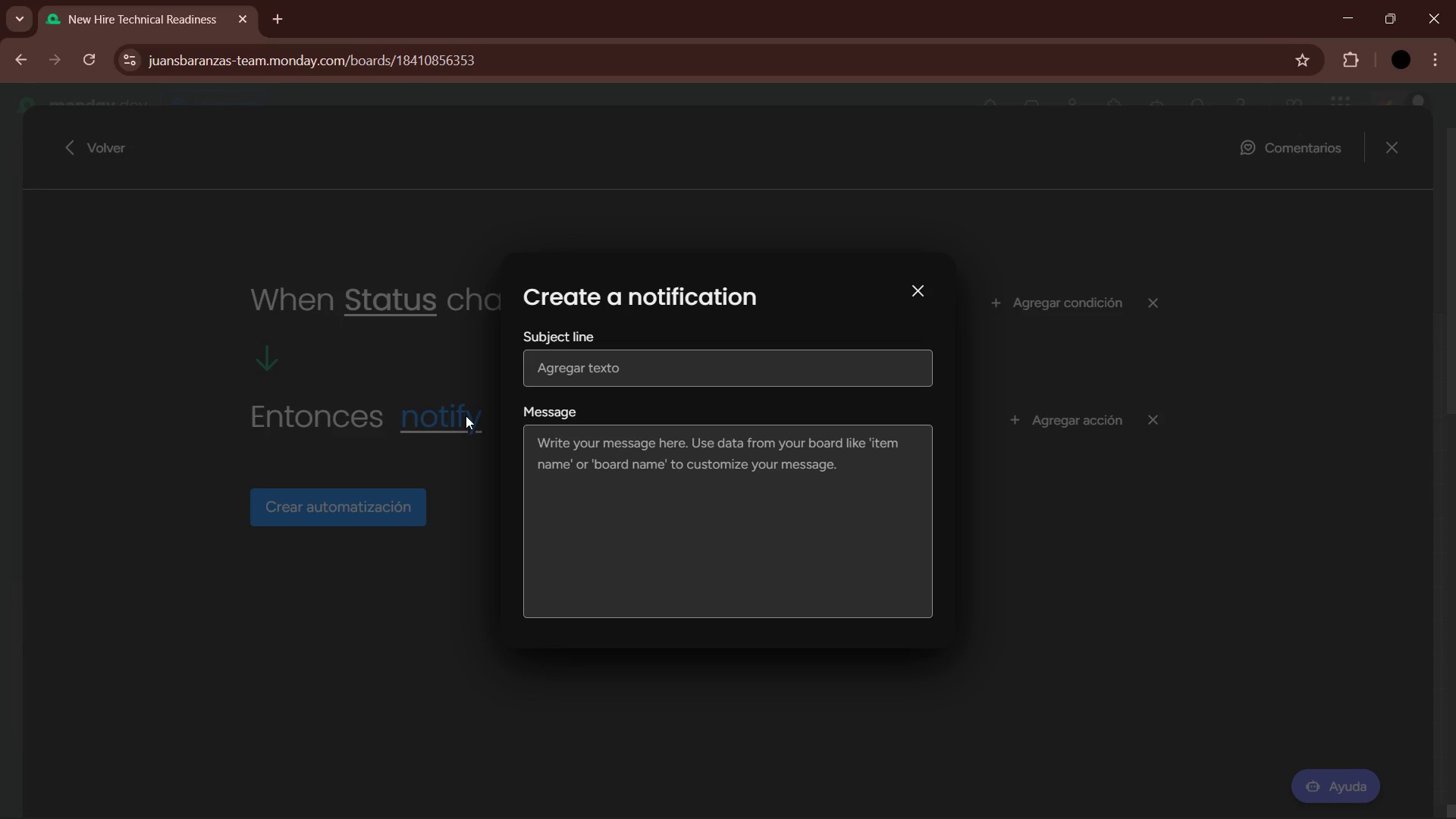 
mouse_move([914, 793])
 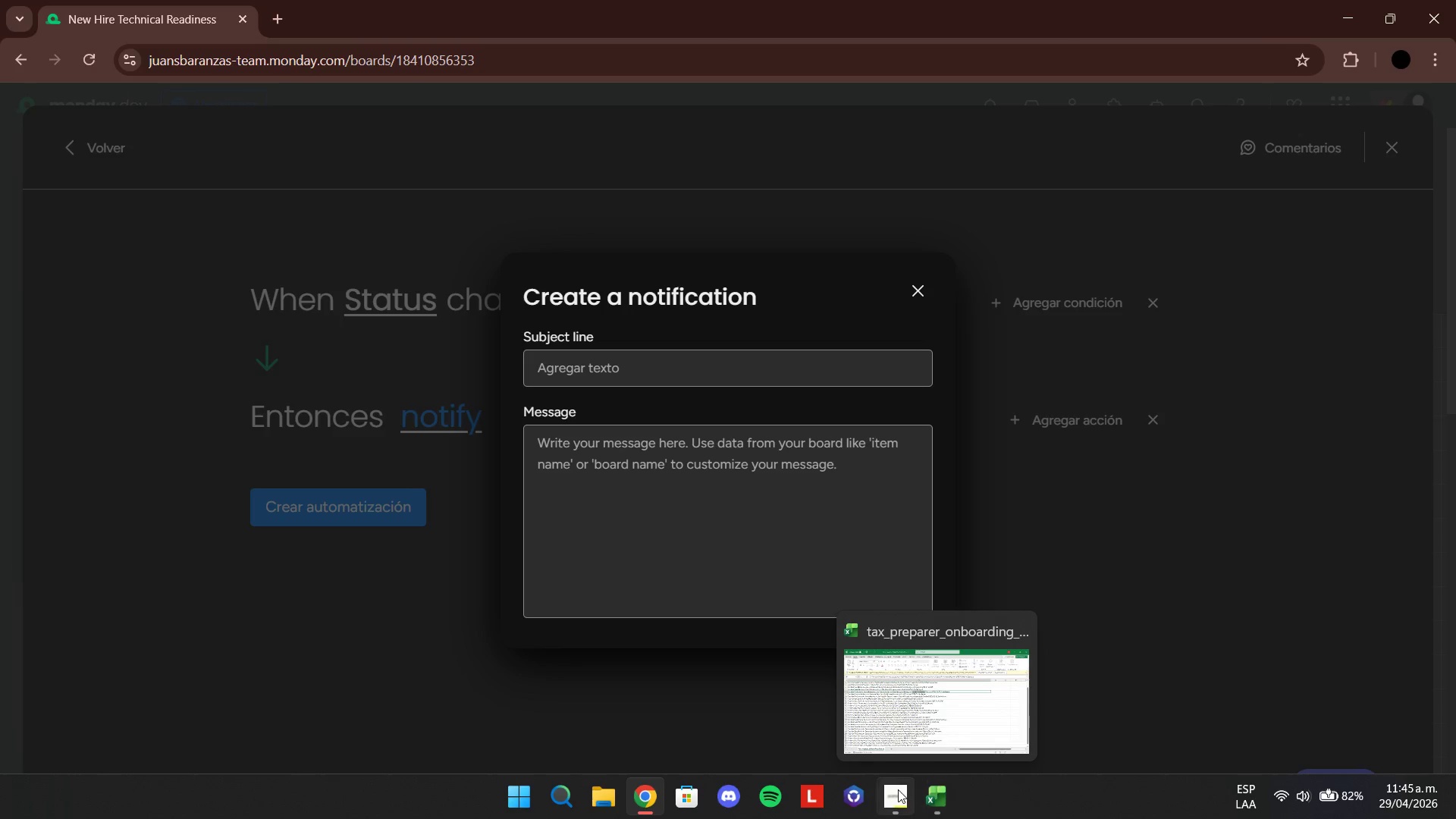 
left_click([898, 789])